 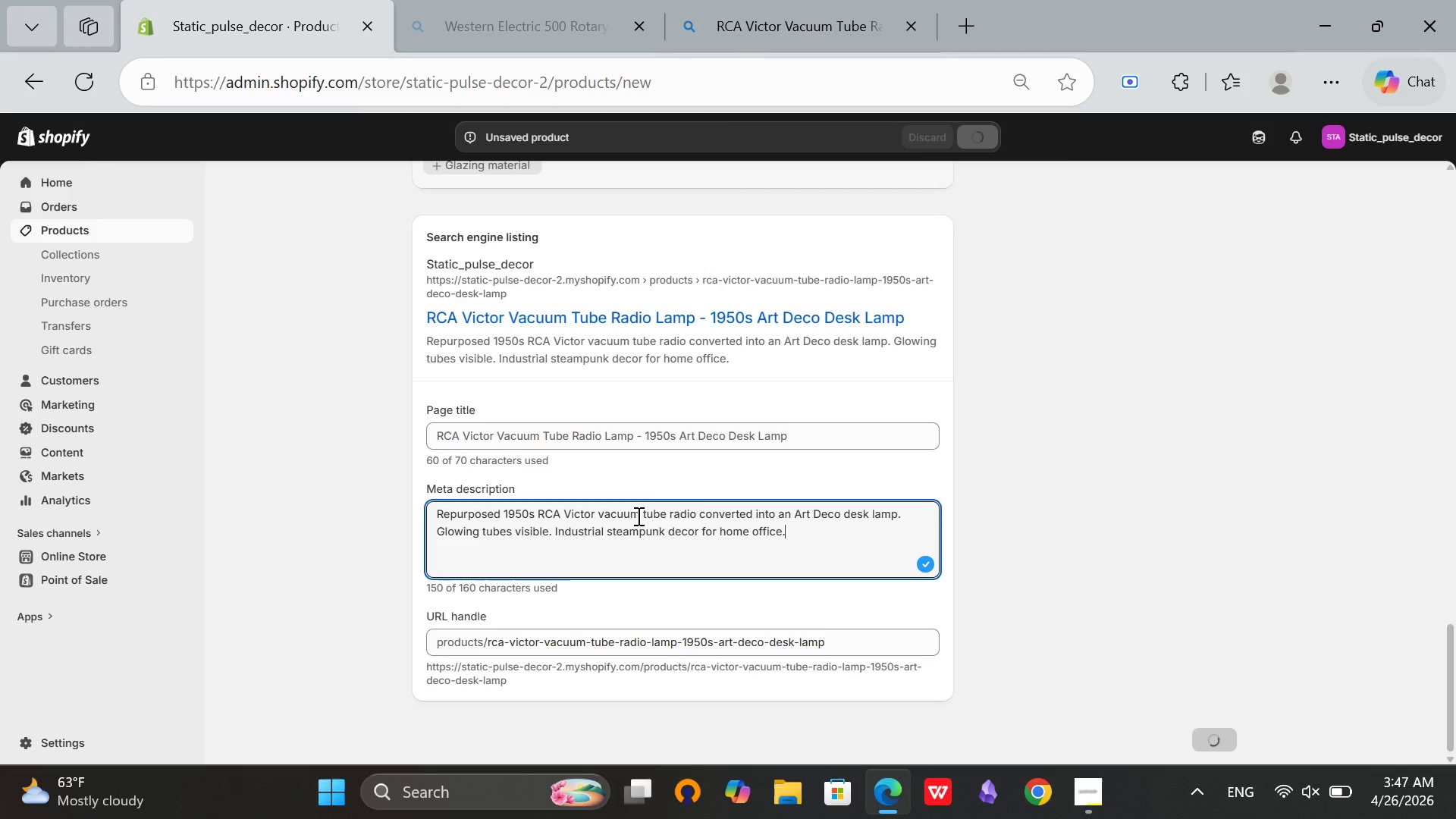 
left_click([1113, 455])
 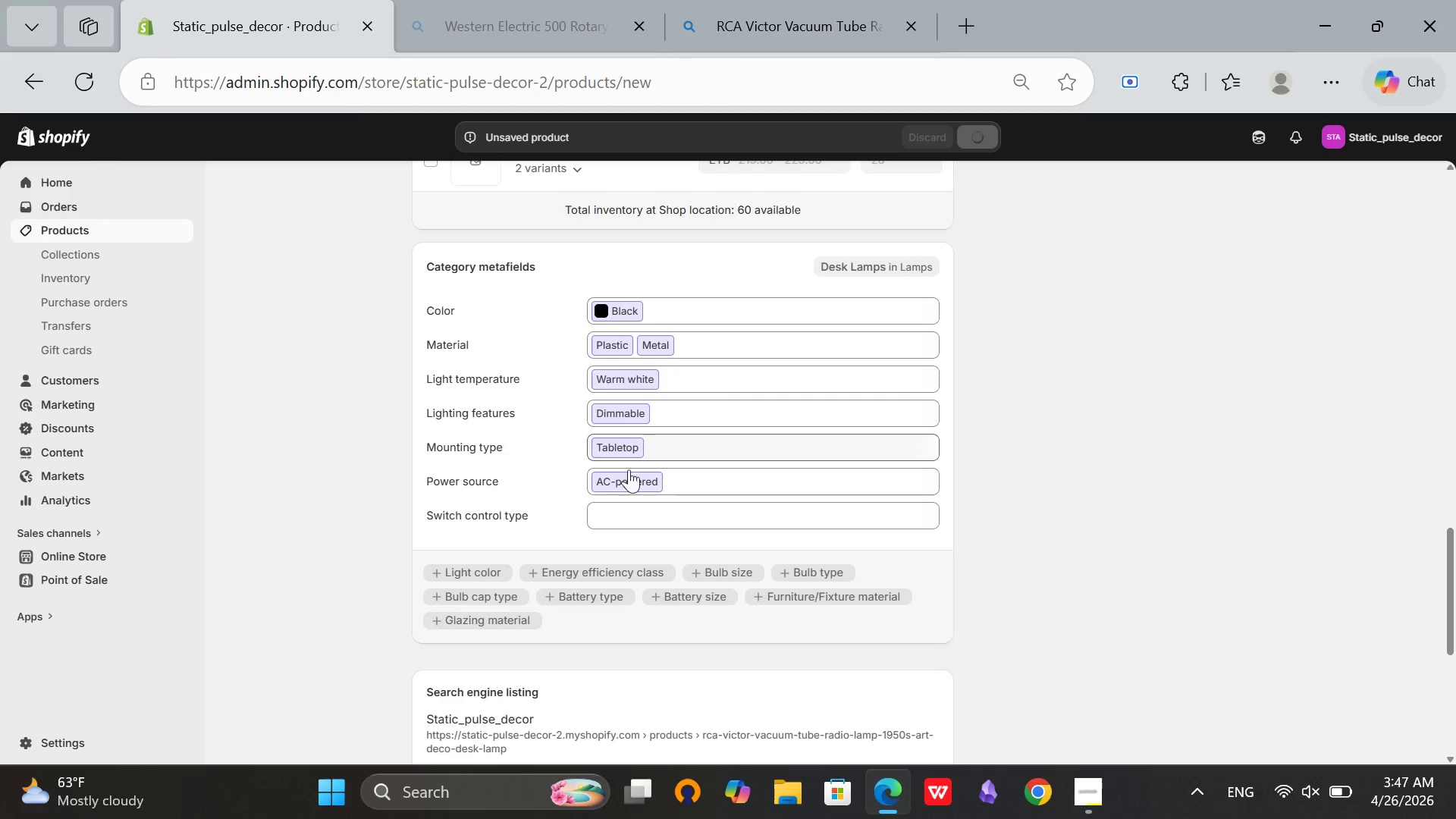 
scroll: coordinate [615, 477], scroll_direction: up, amount: 12.0
 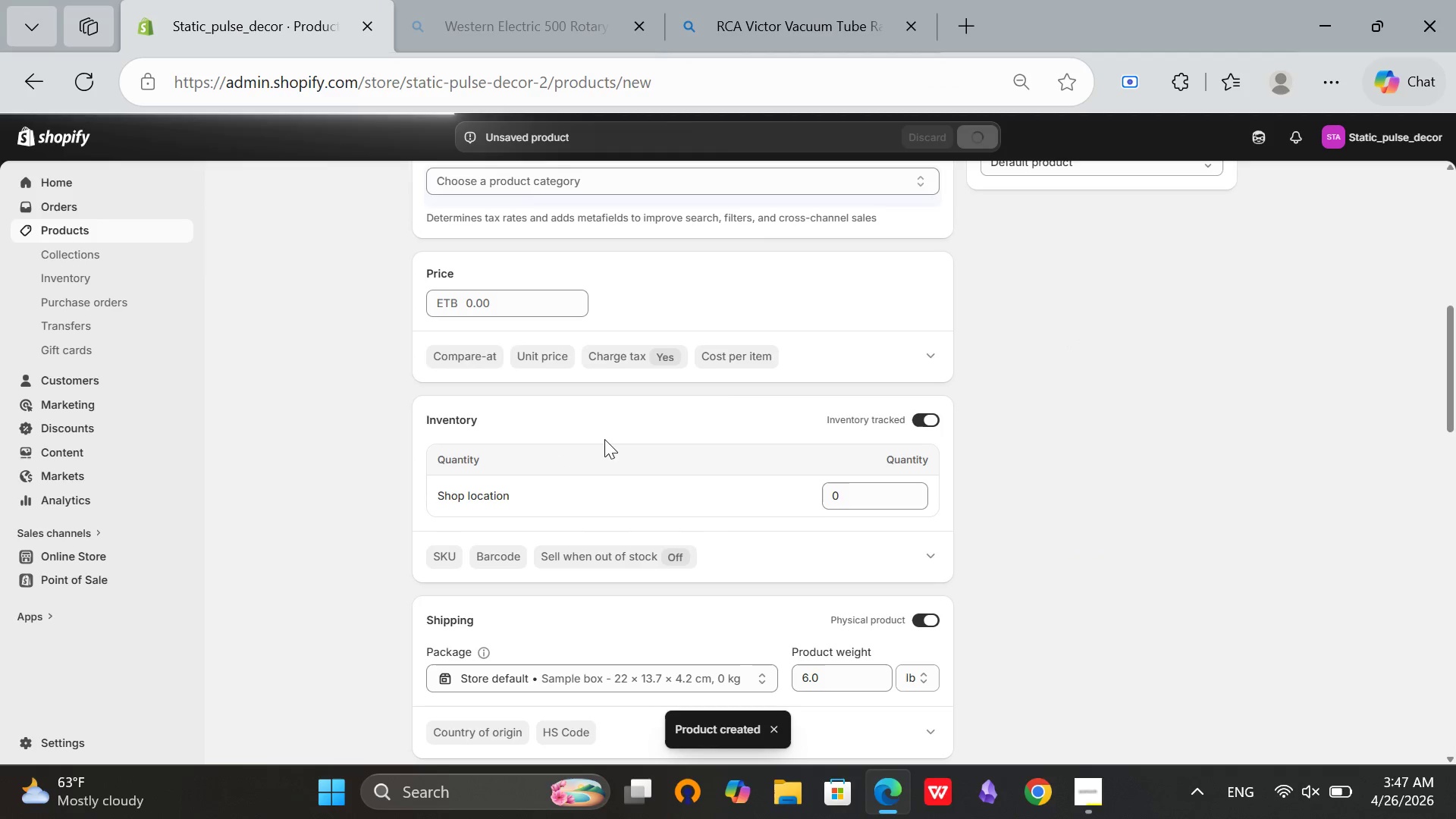 
scroll: coordinate [604, 439], scroll_direction: down, amount: 1.0
 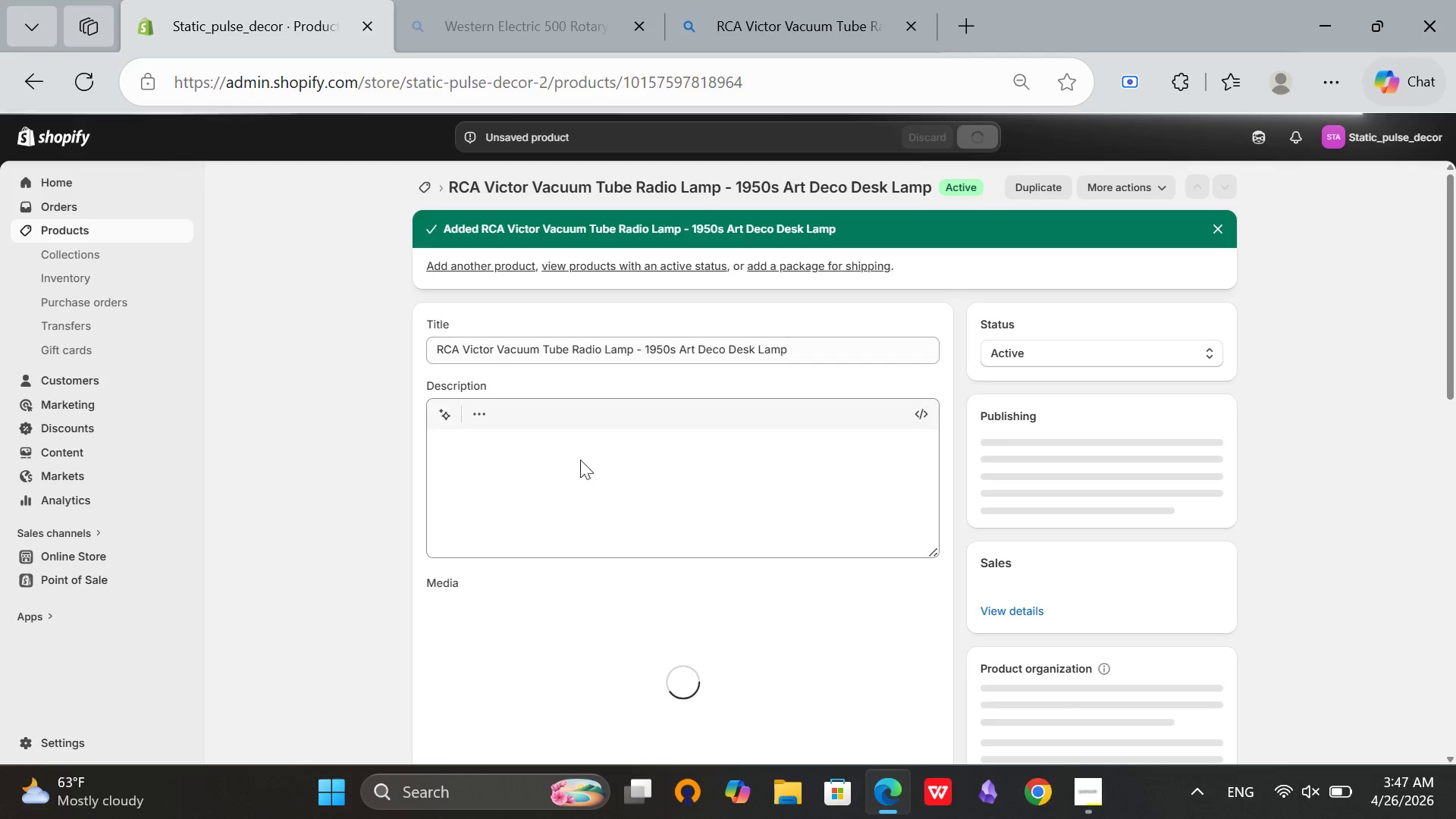 
wait(6.81)
 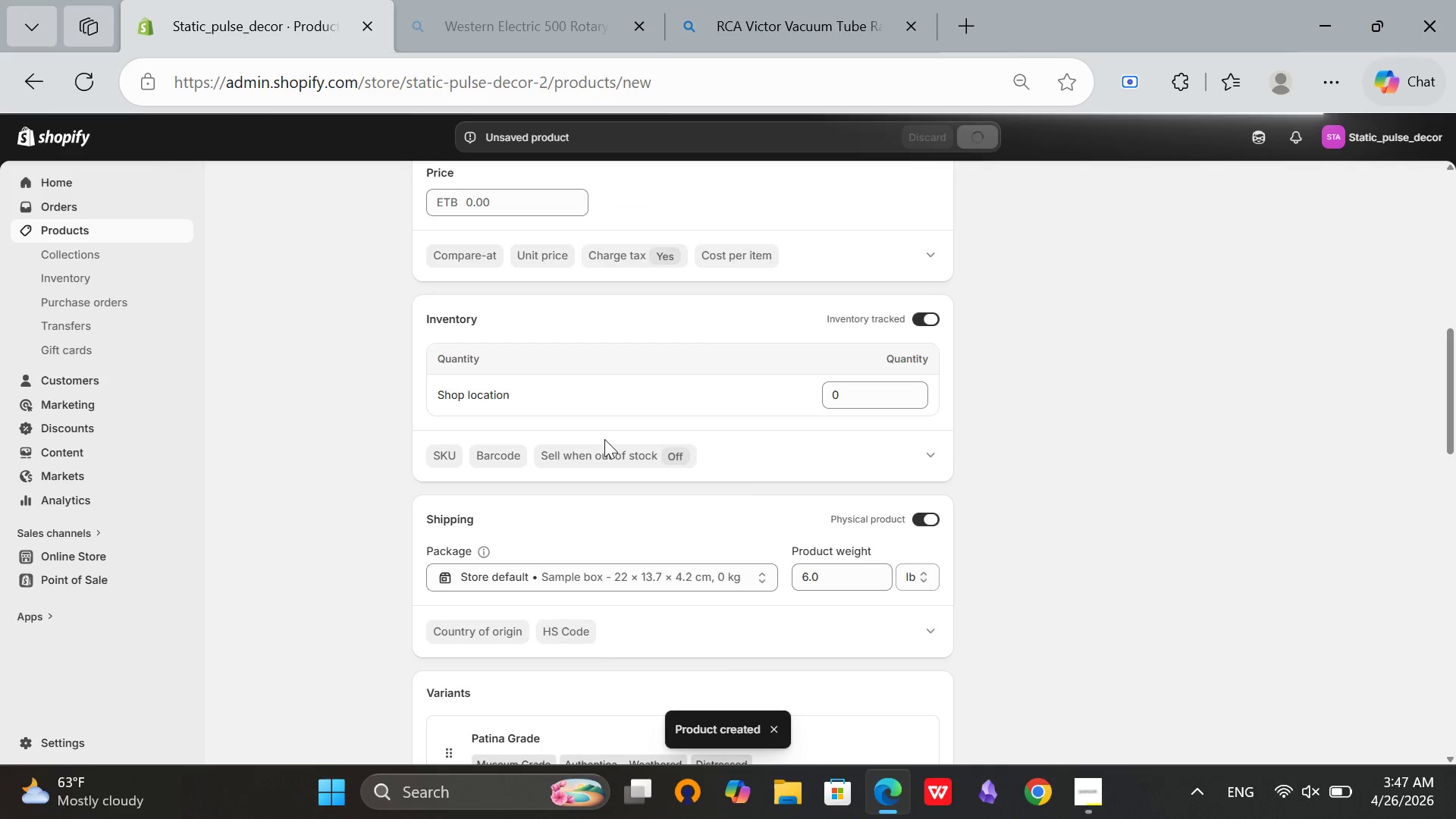 
scroll: coordinate [576, 452], scroll_direction: up, amount: 2.0
 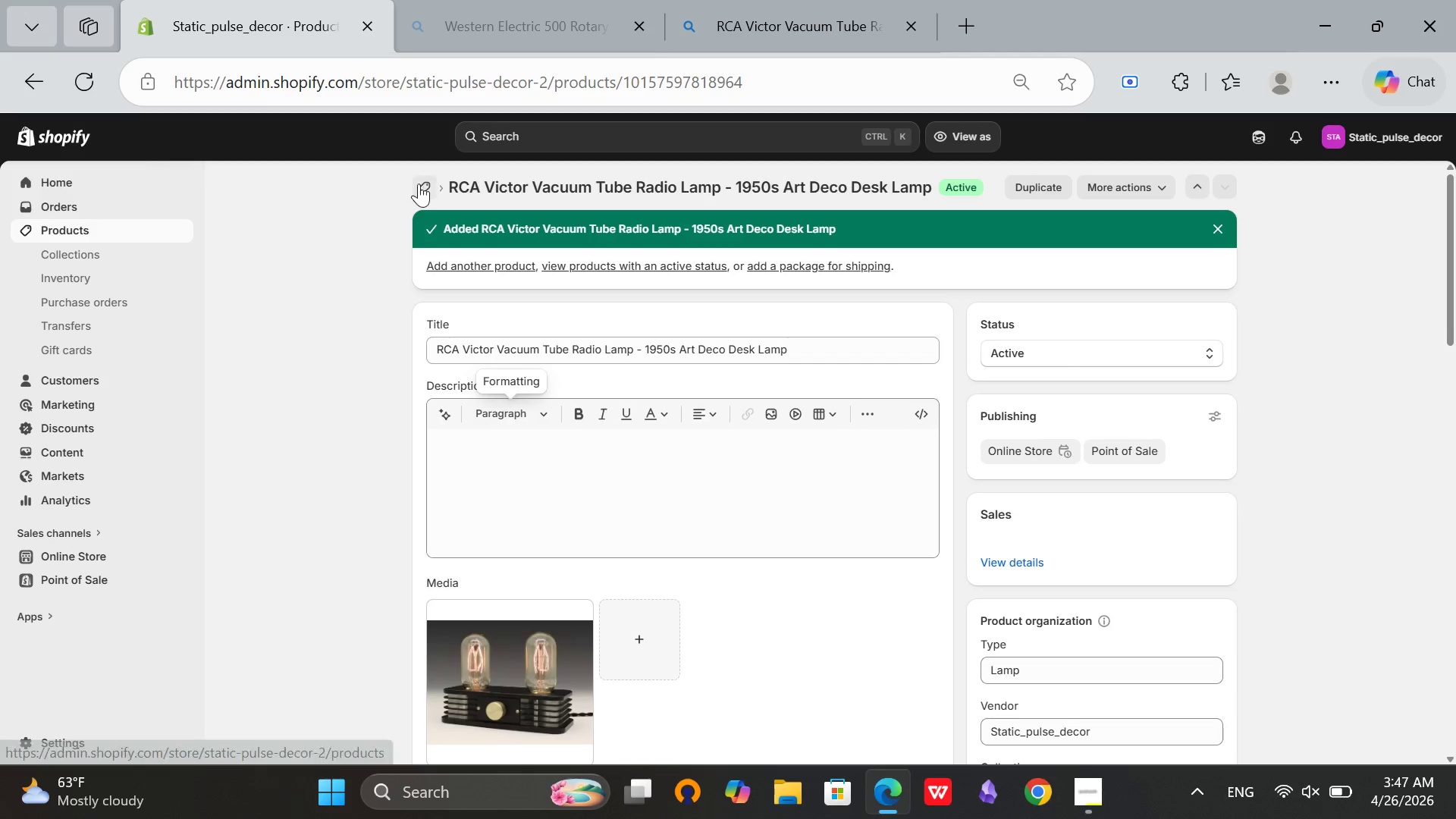 
left_click([422, 187])
 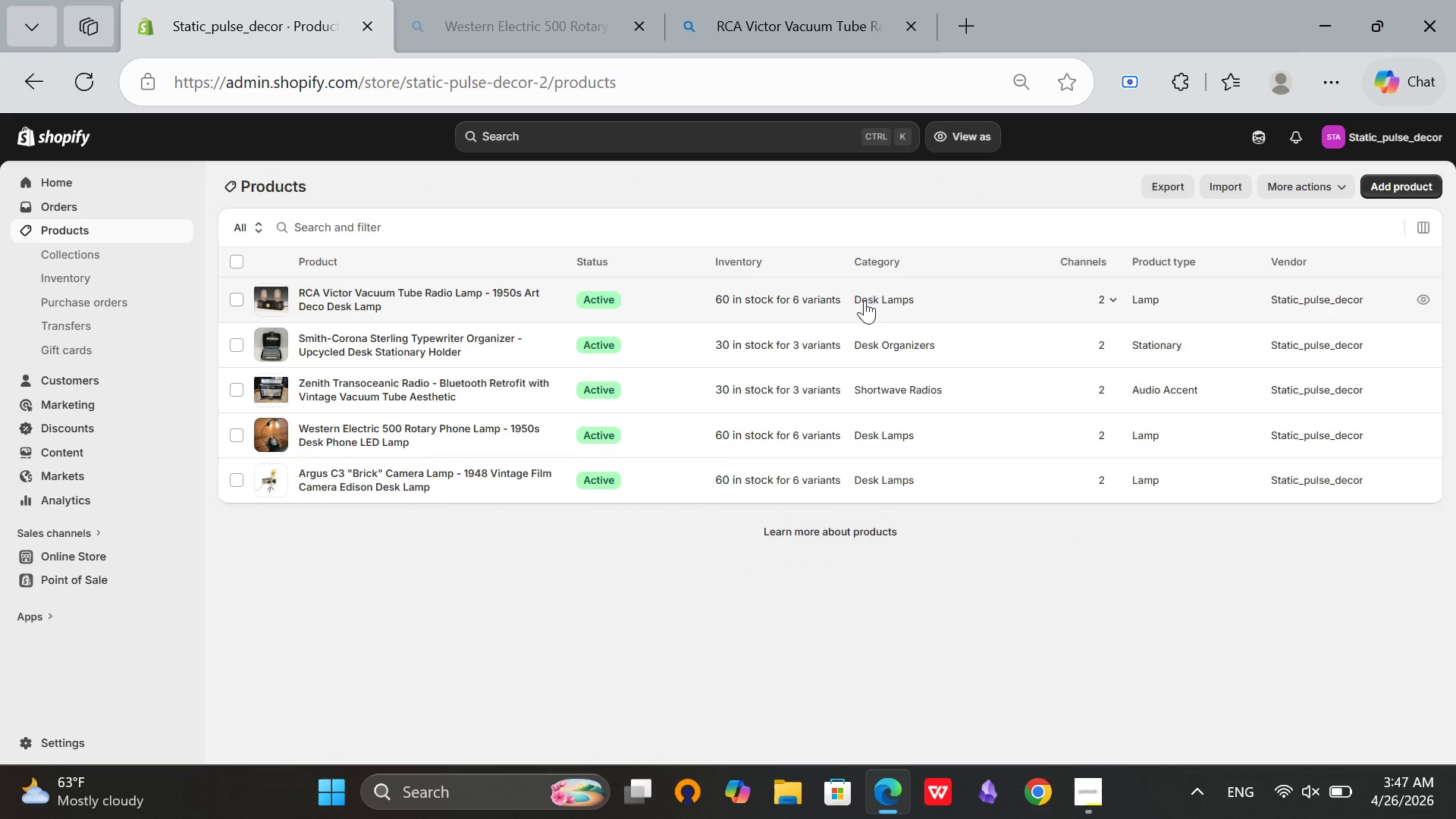 
wait(12.61)
 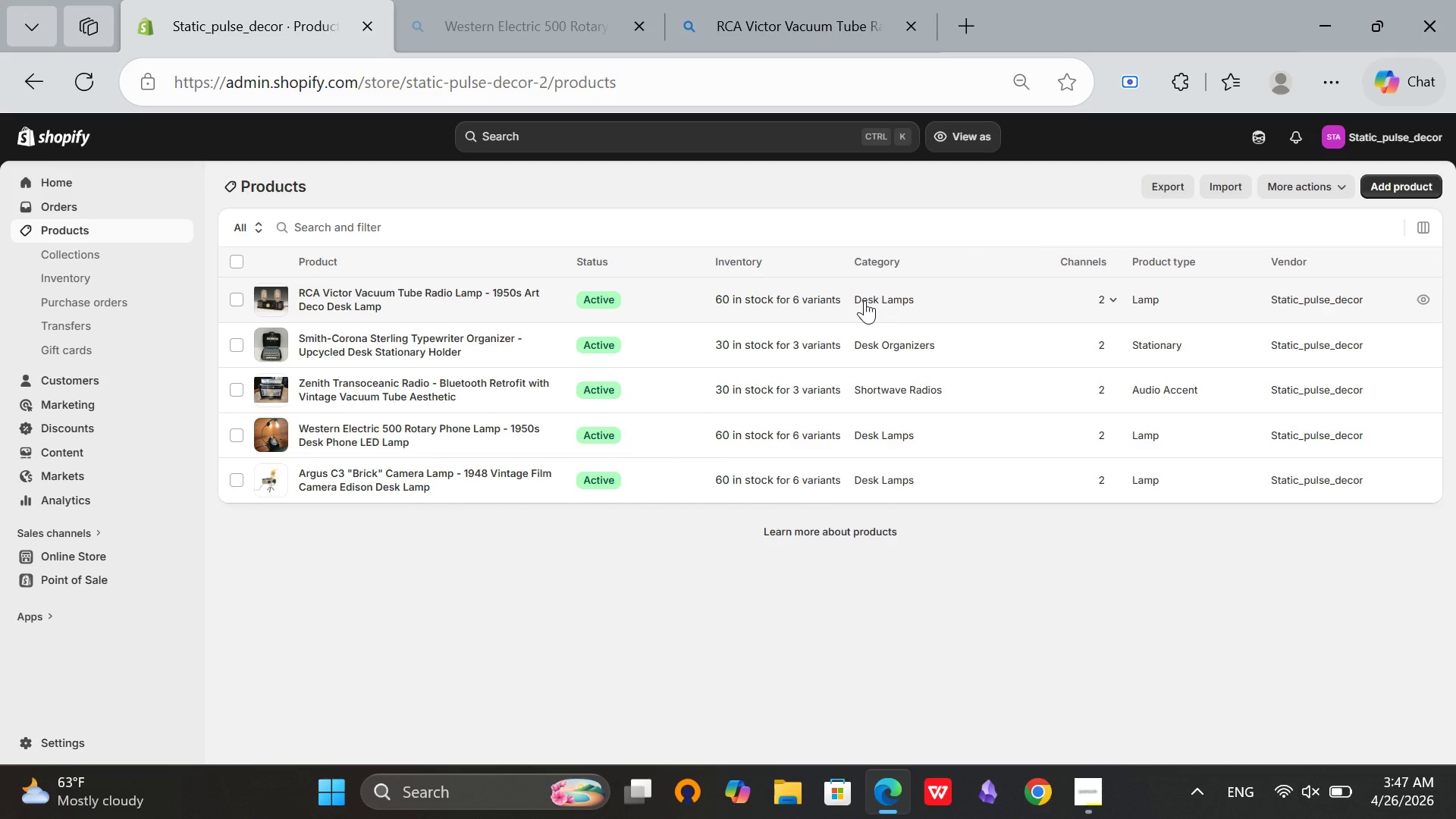 
left_click([237, 269])
 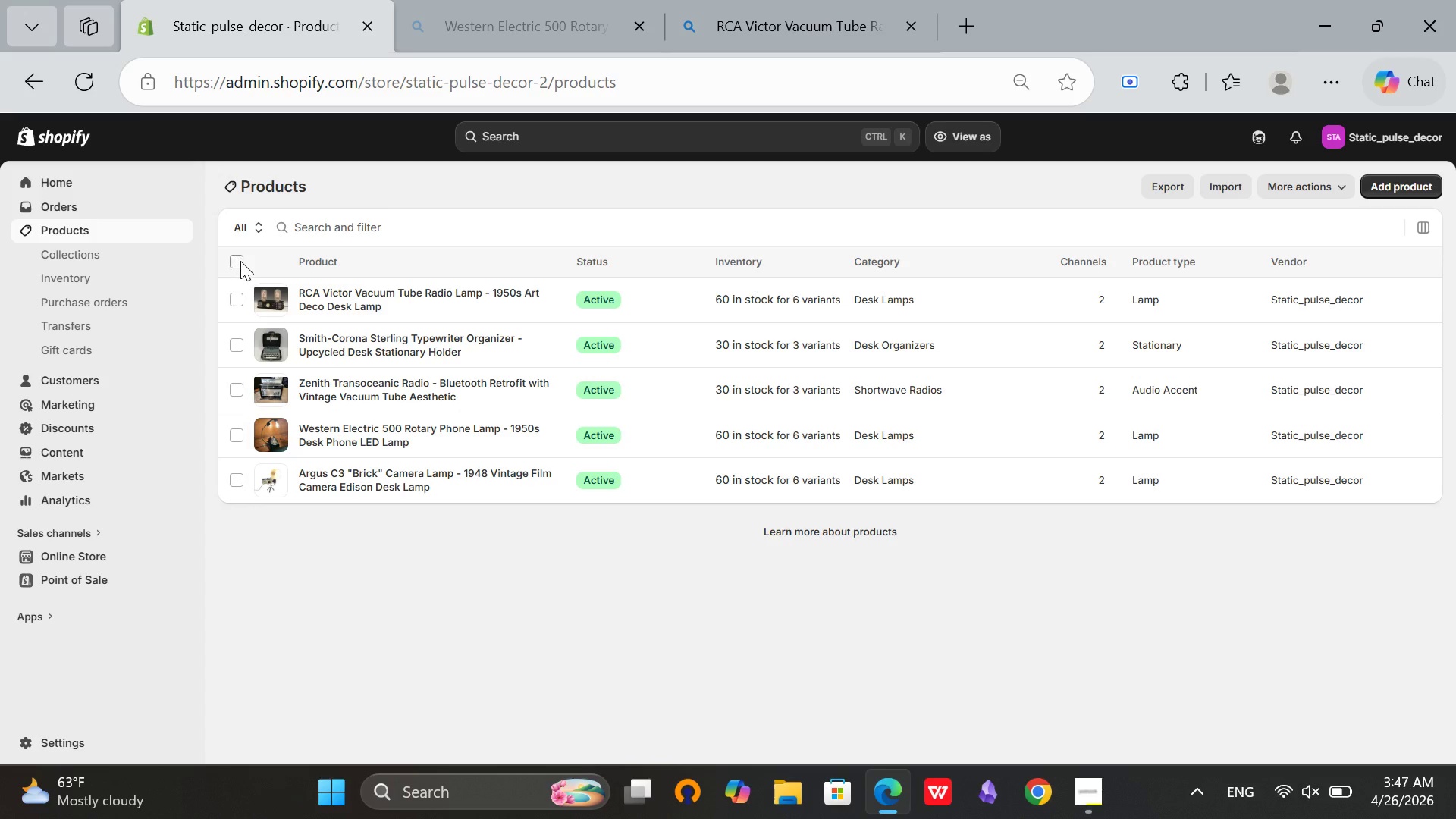 
left_click([240, 261])
 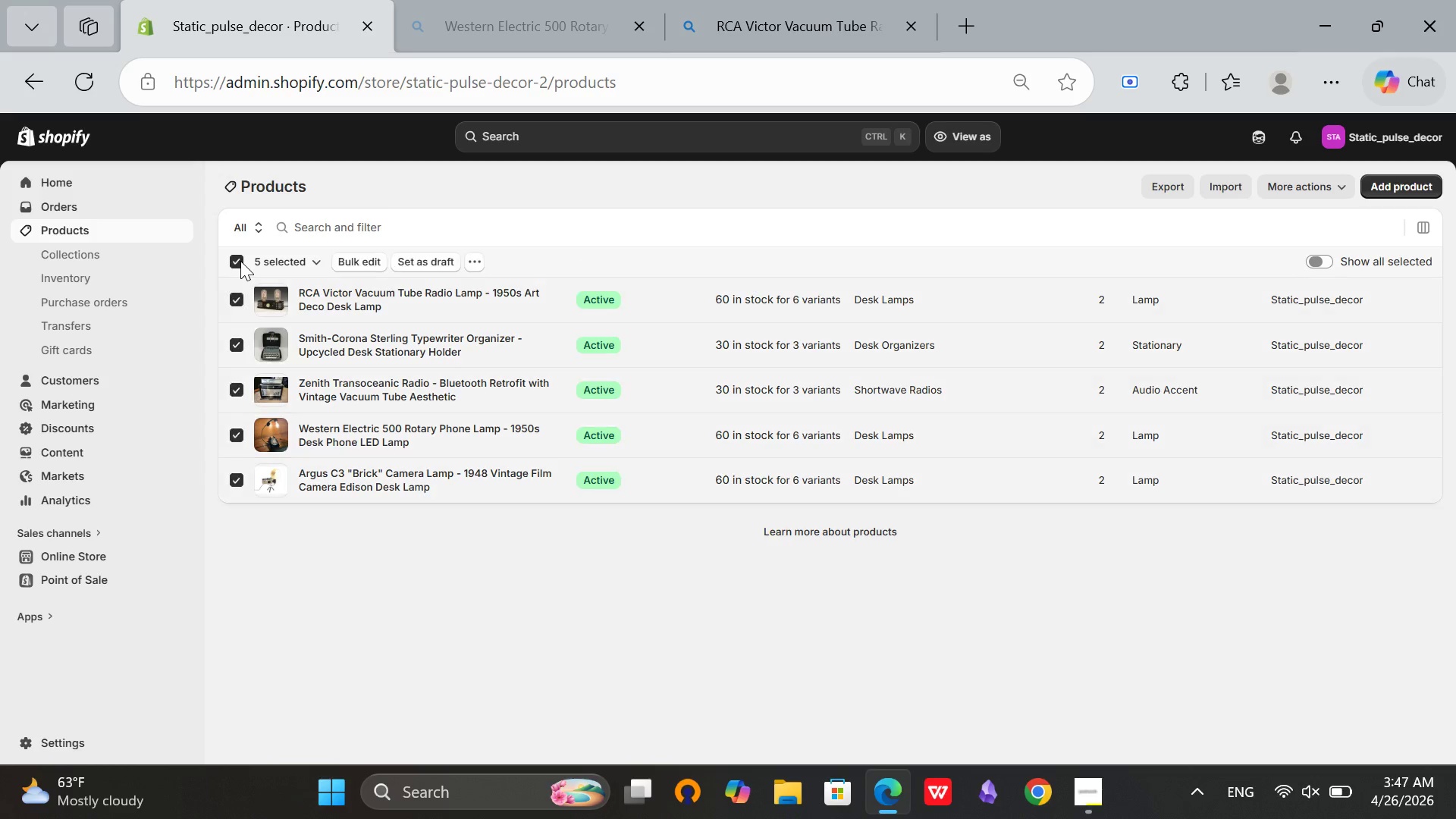 
left_click([240, 261])
 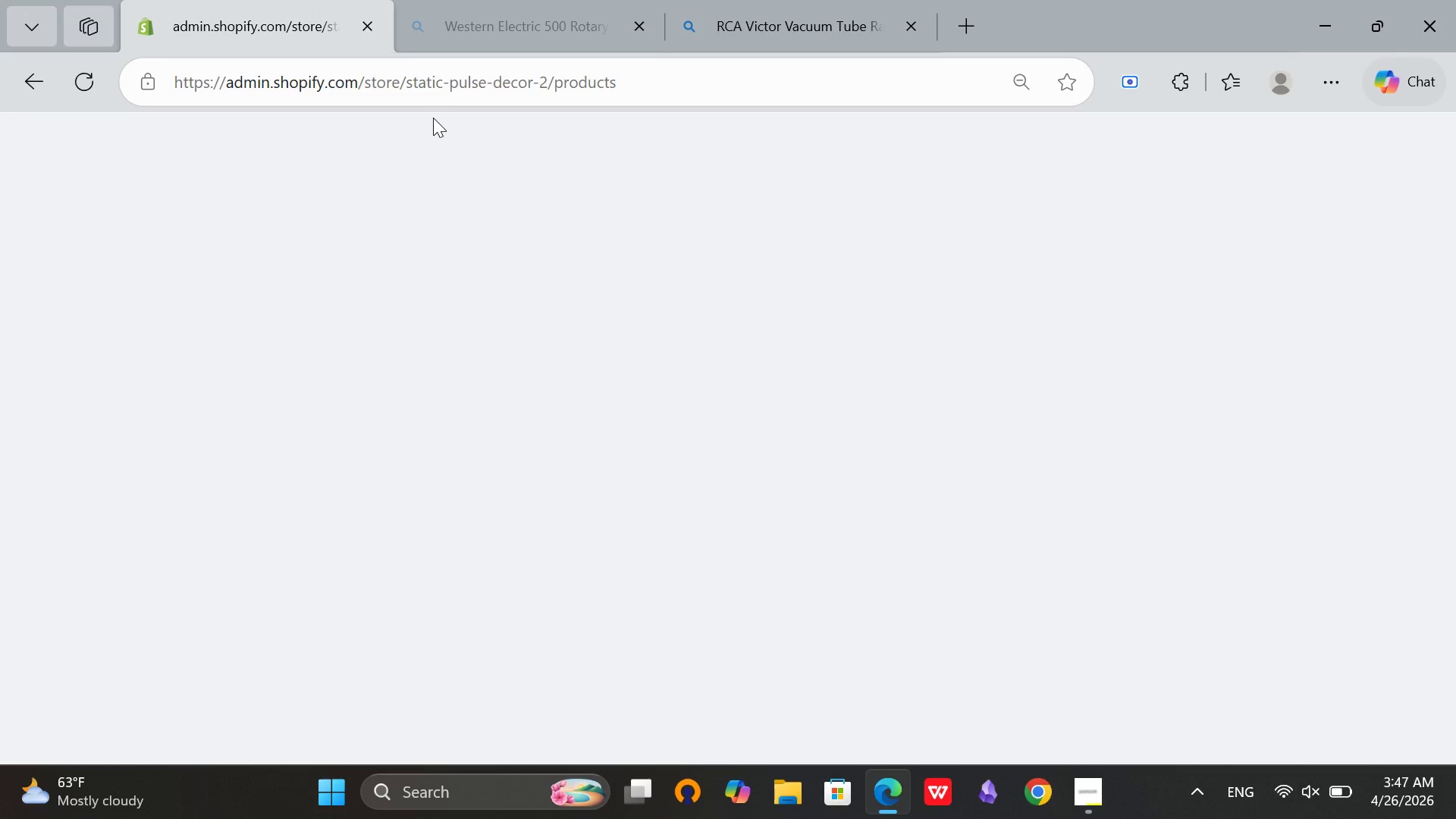 
wait(8.59)
 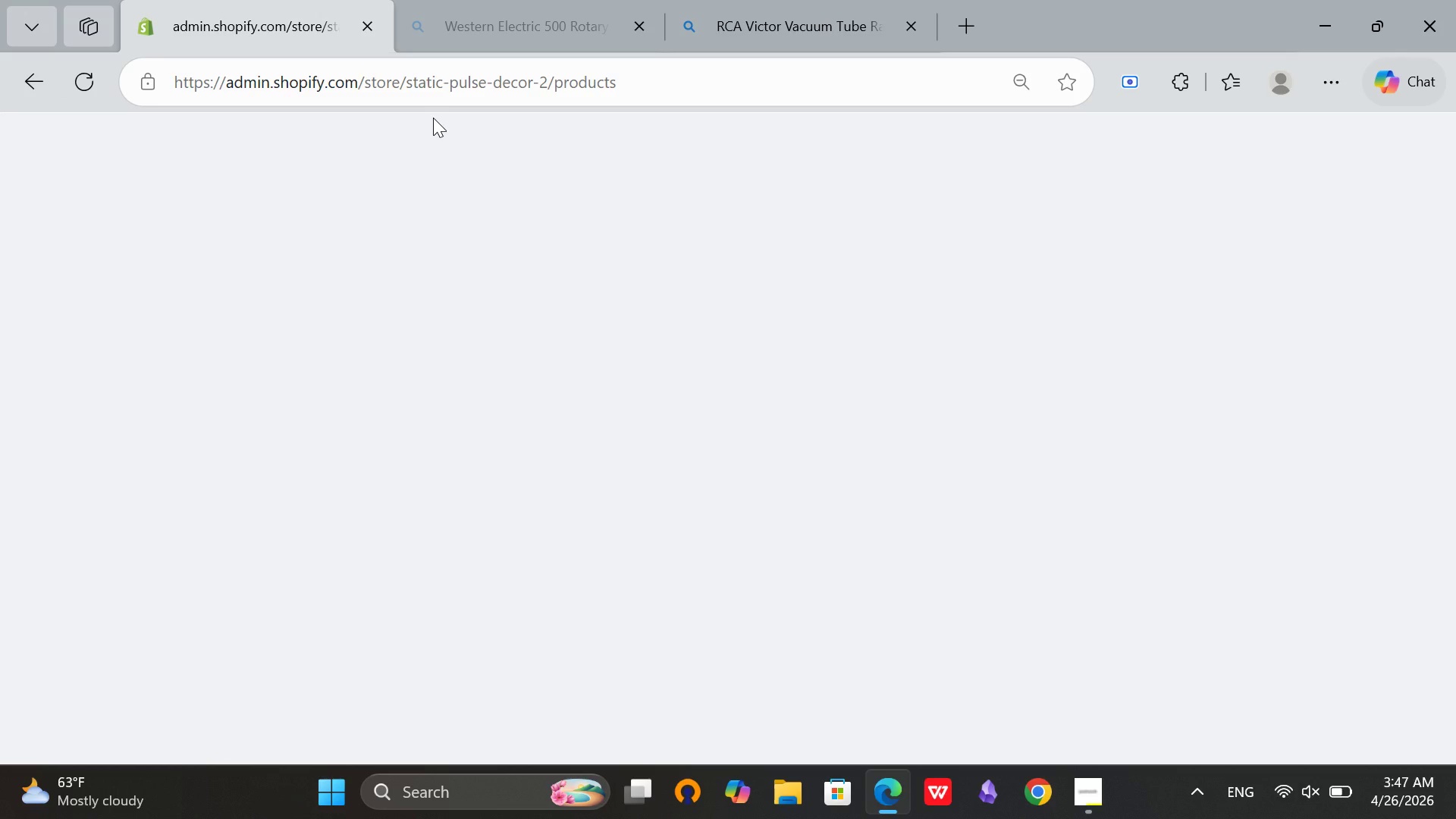 
left_click([237, 253])
 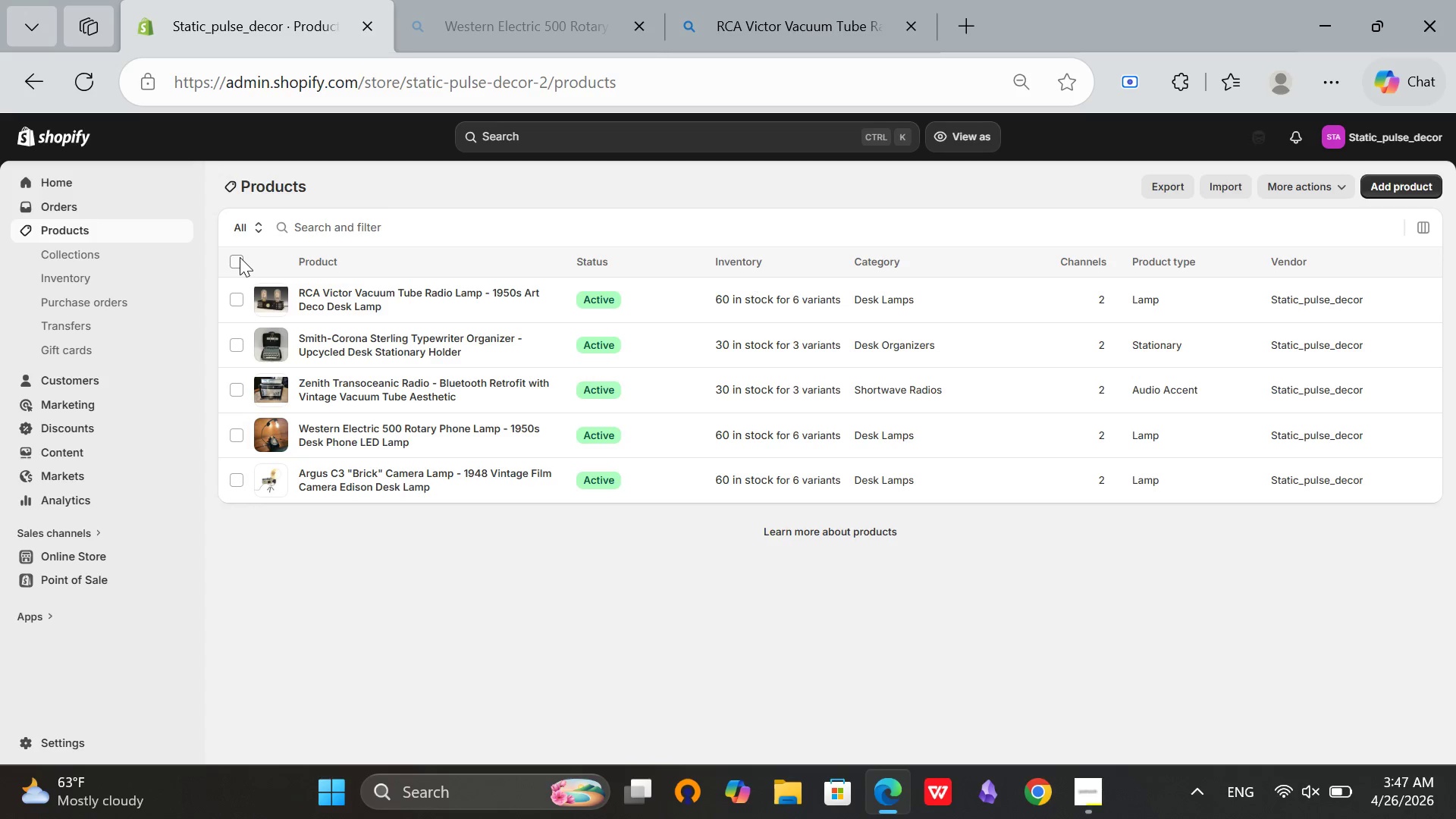 
left_click([240, 257])
 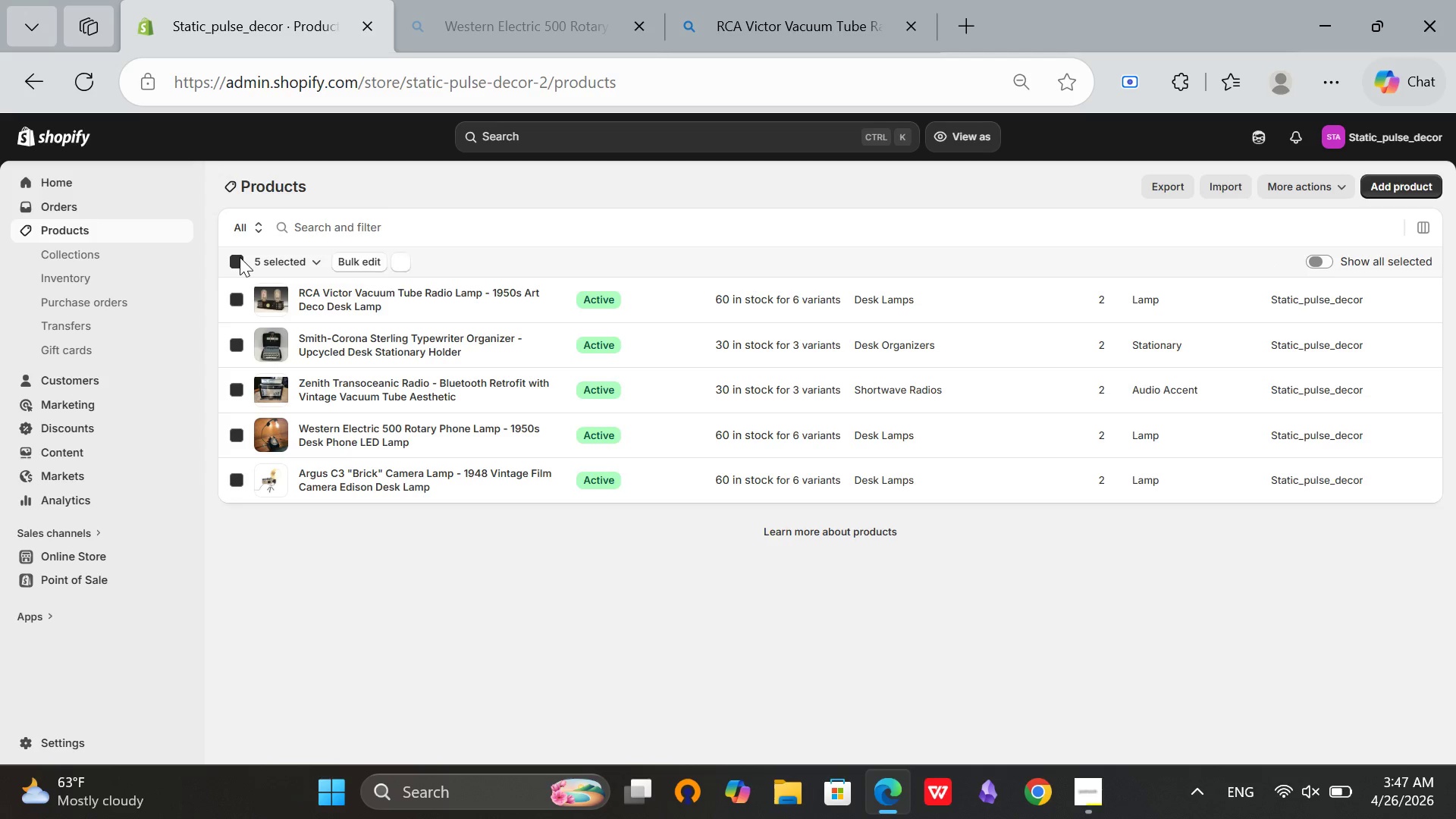 
left_click([240, 257])
 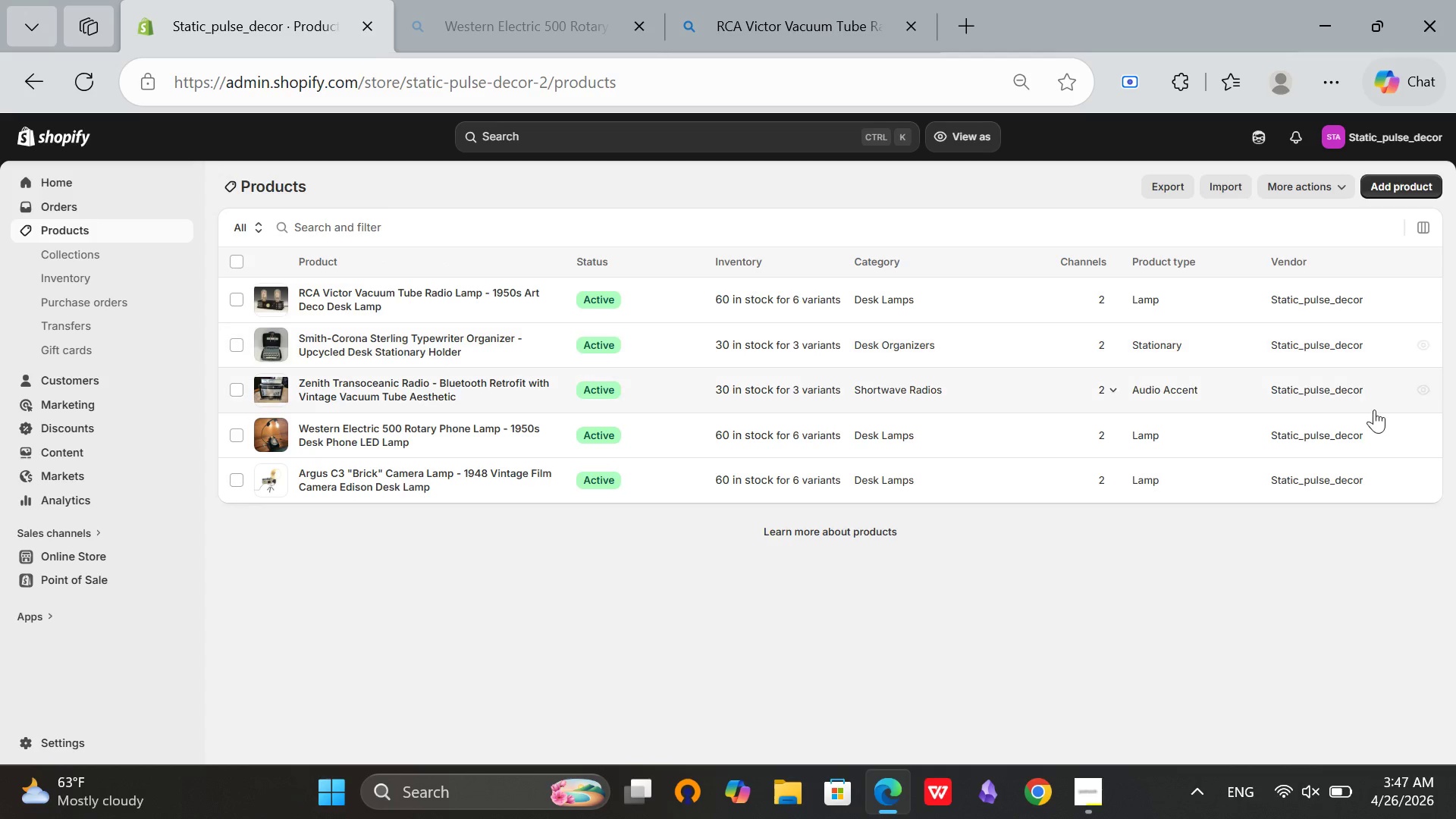 
left_click([1390, 188])
 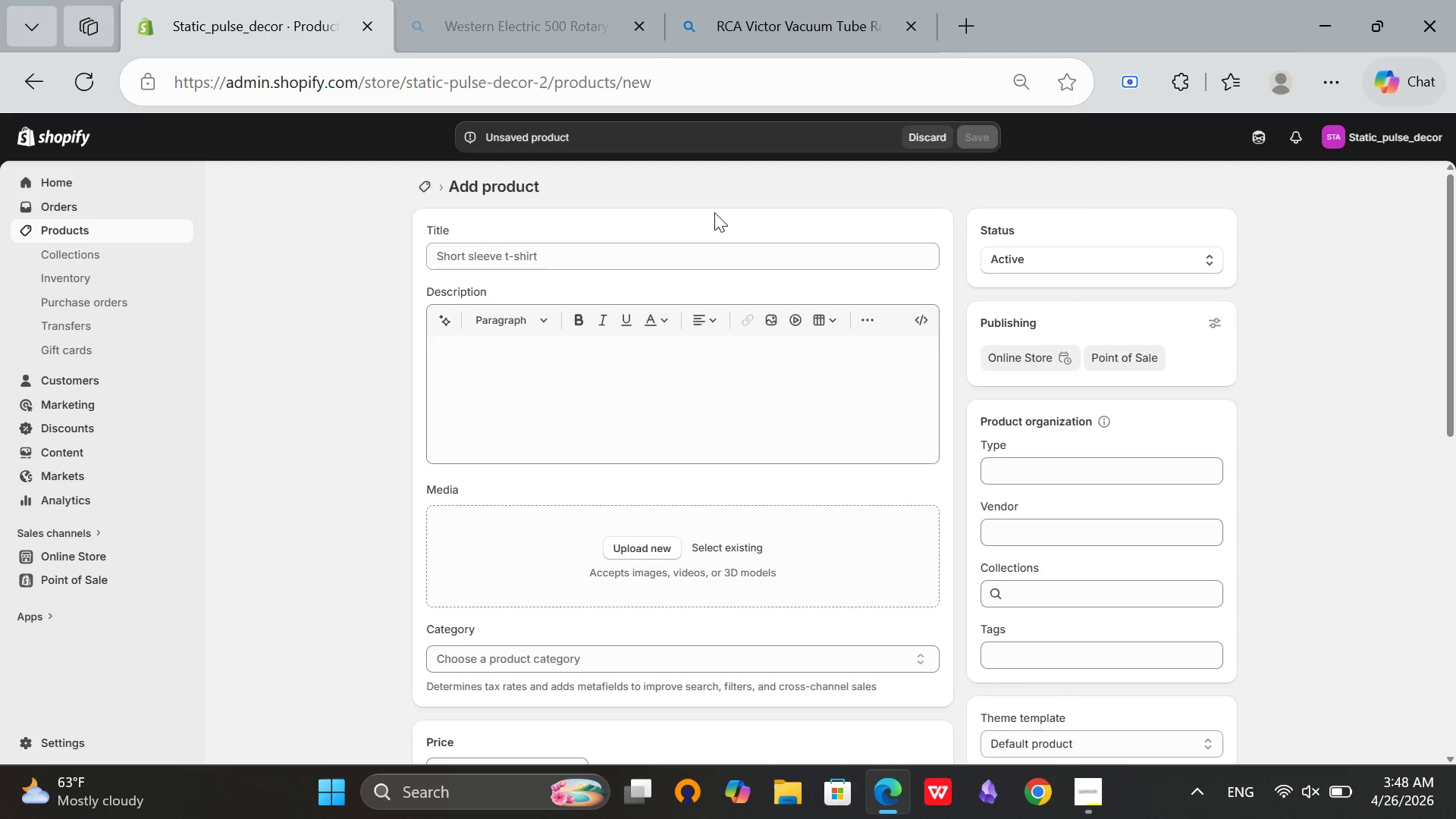 
wait(16.22)
 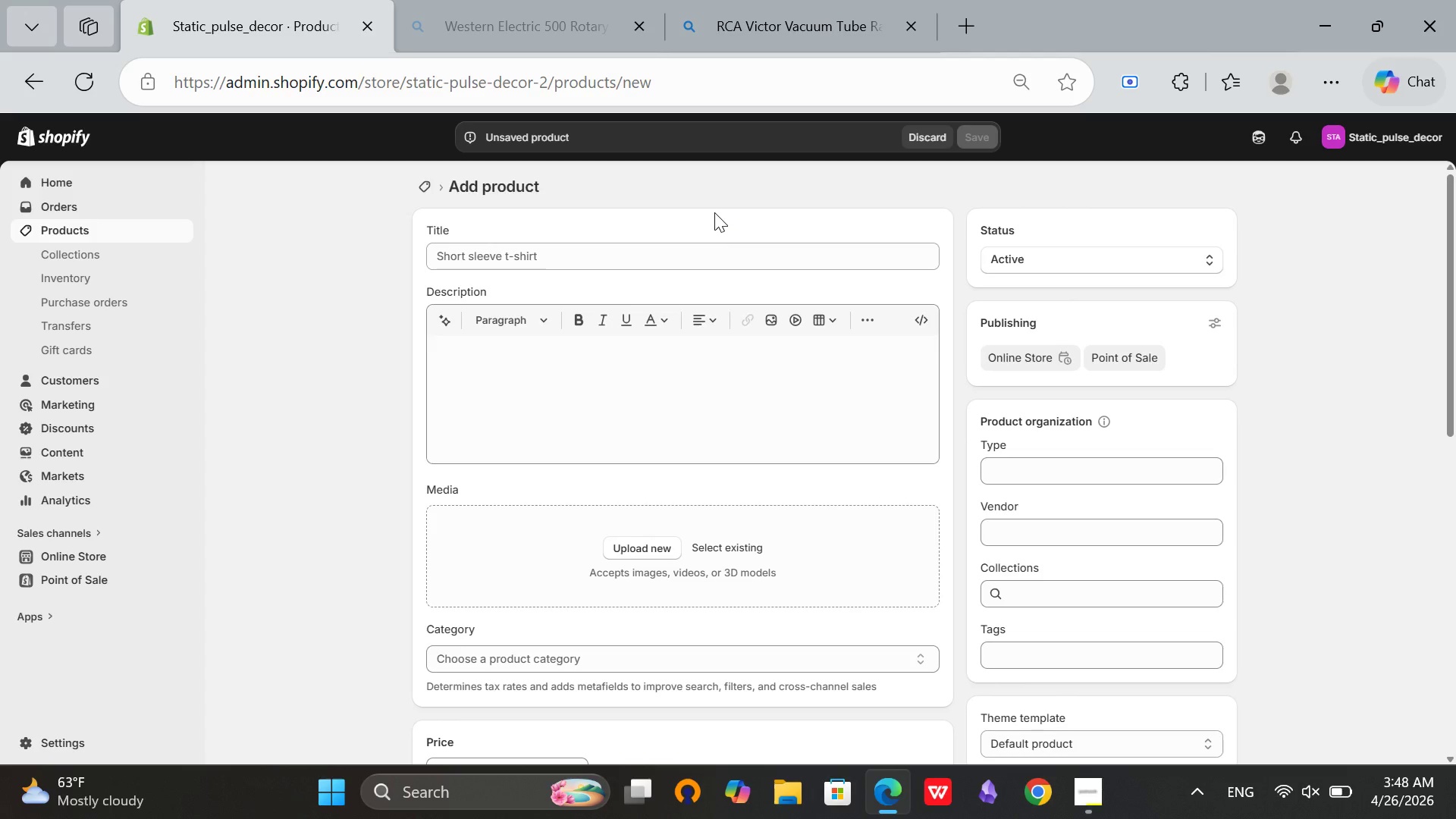 
left_click_drag(start_coordinate=[689, 234], to_coordinate=[673, 244])
 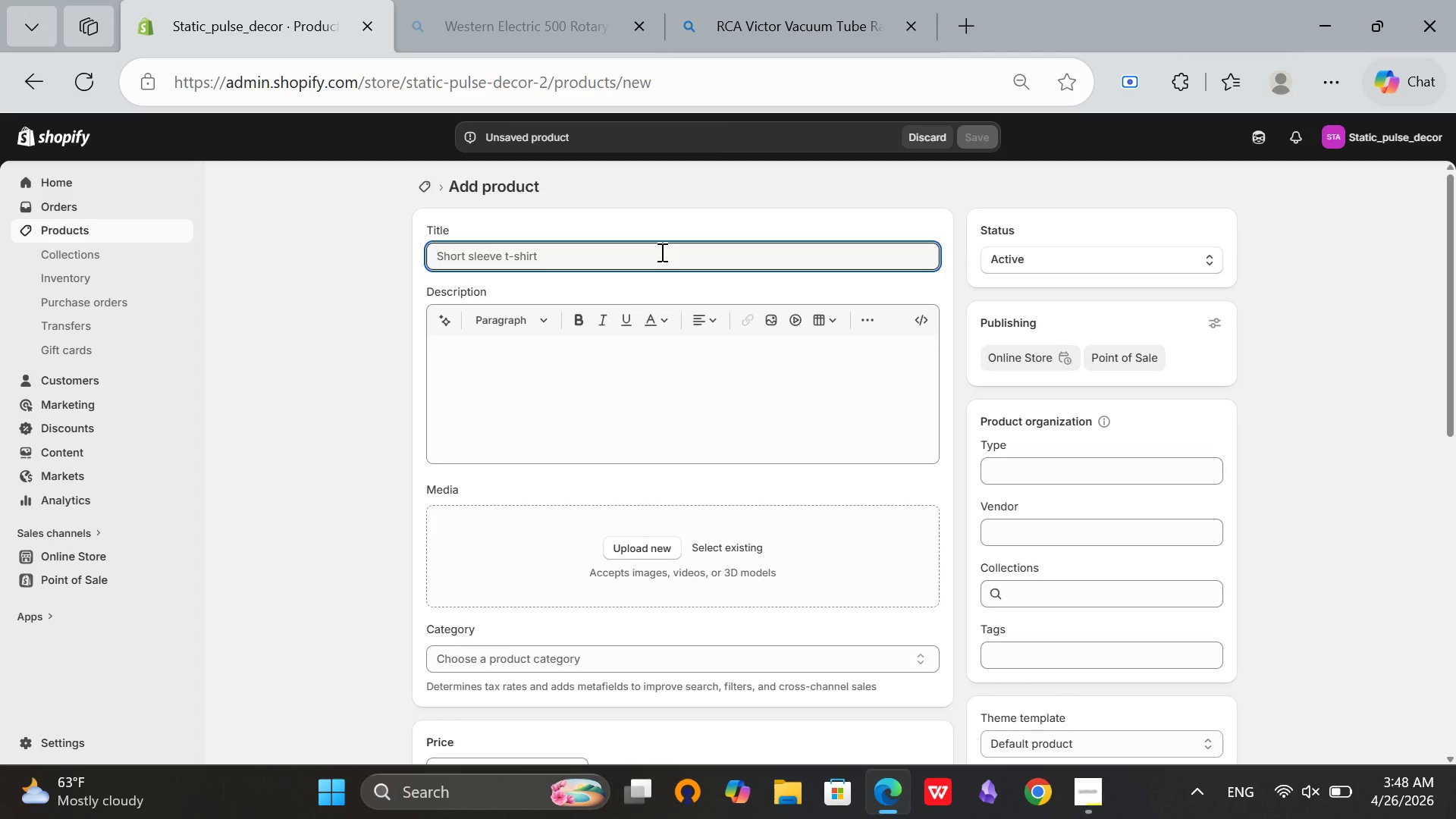 
type(Kodak Browine)
 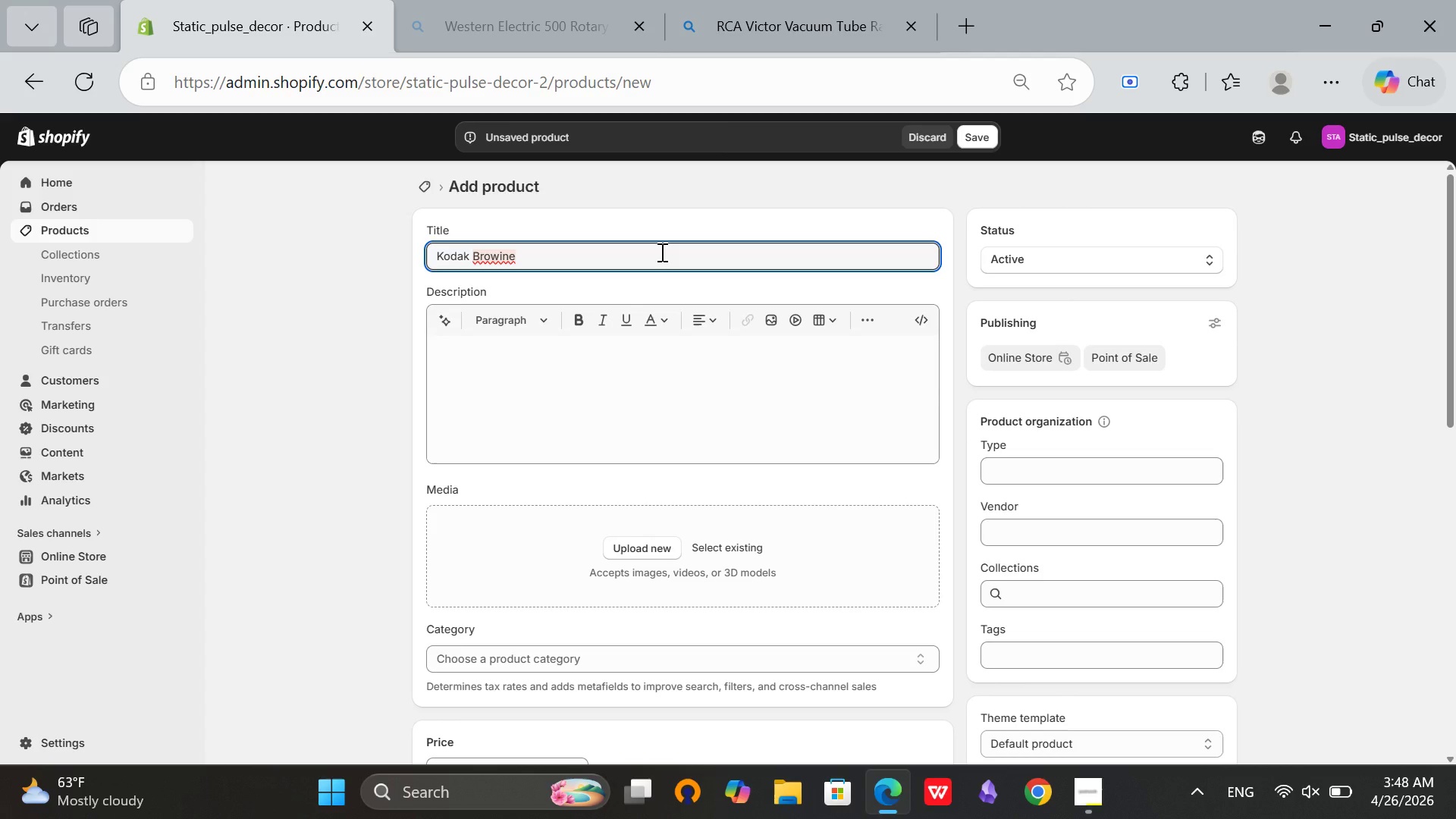 
wait(11.09)
 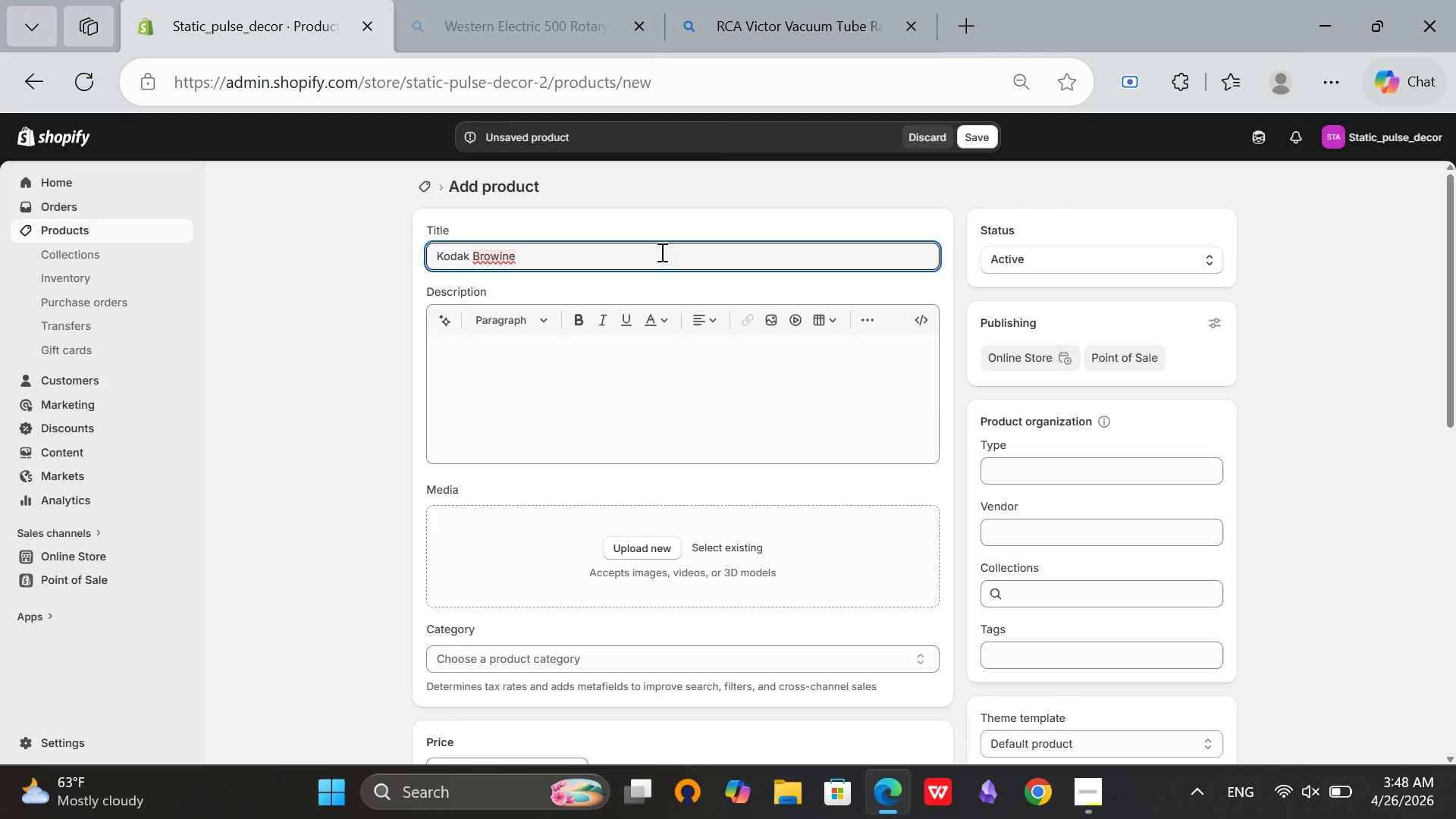 
key(Backspace)
 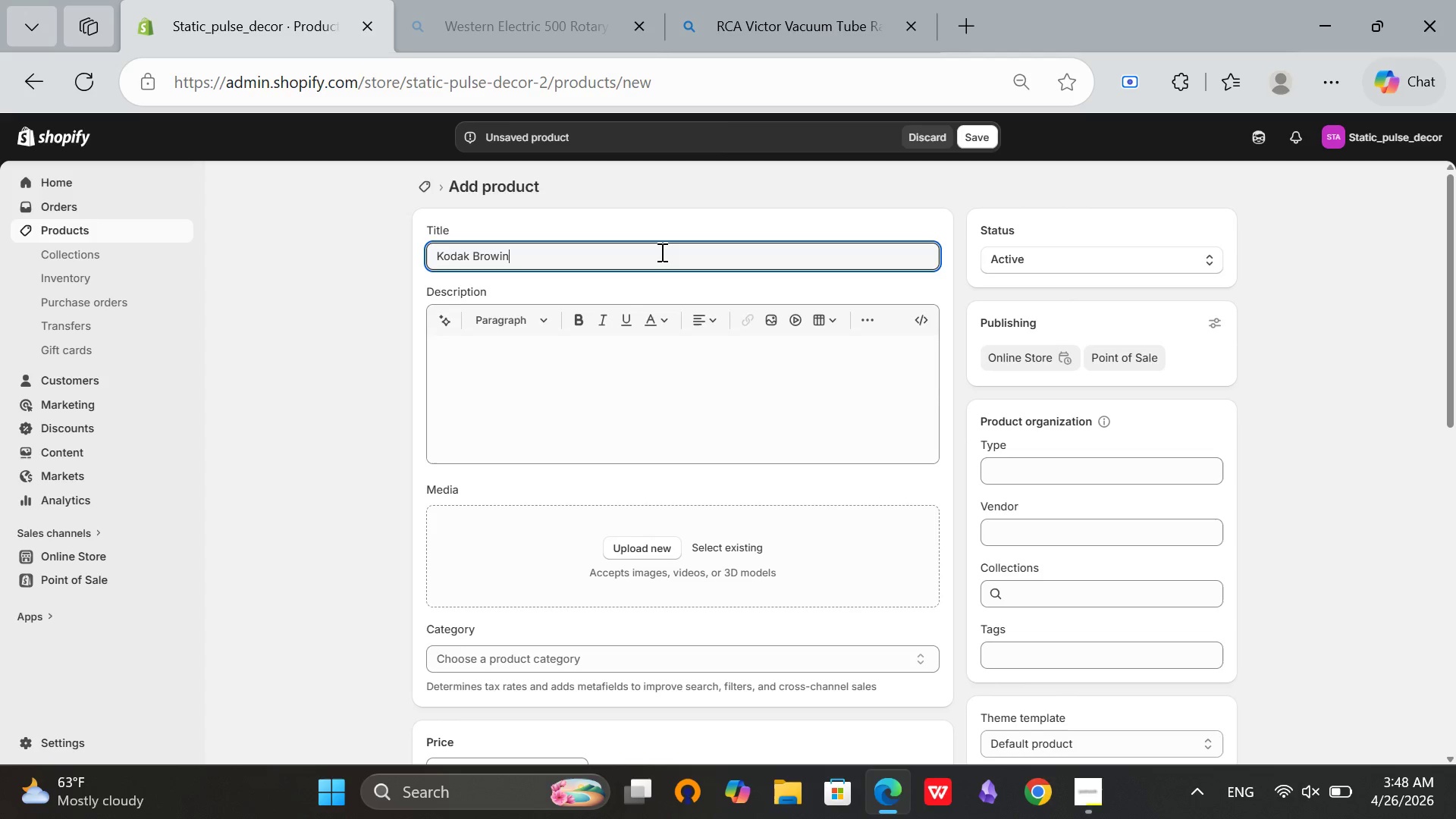 
key(E)
 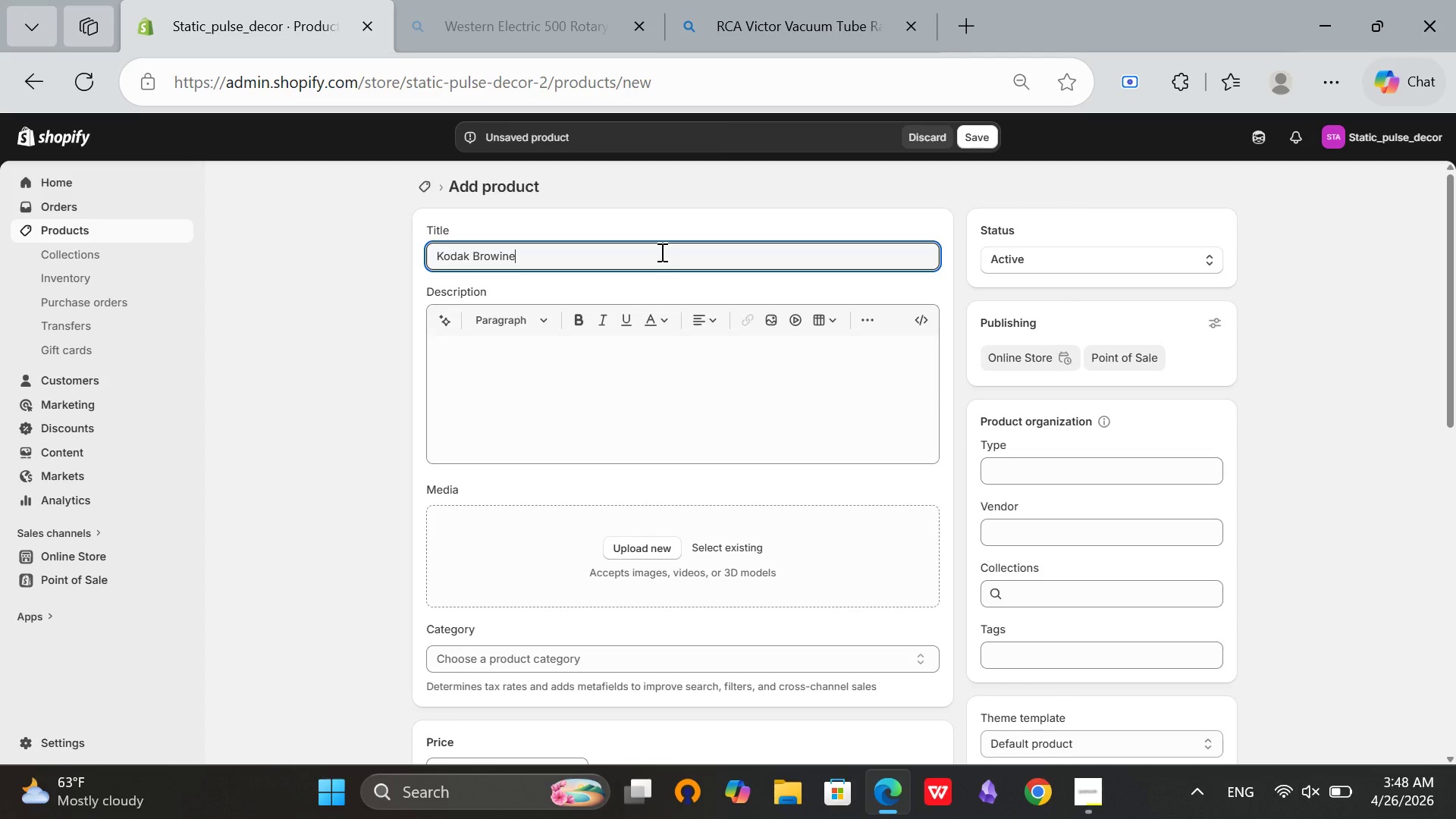 
key(Space)
 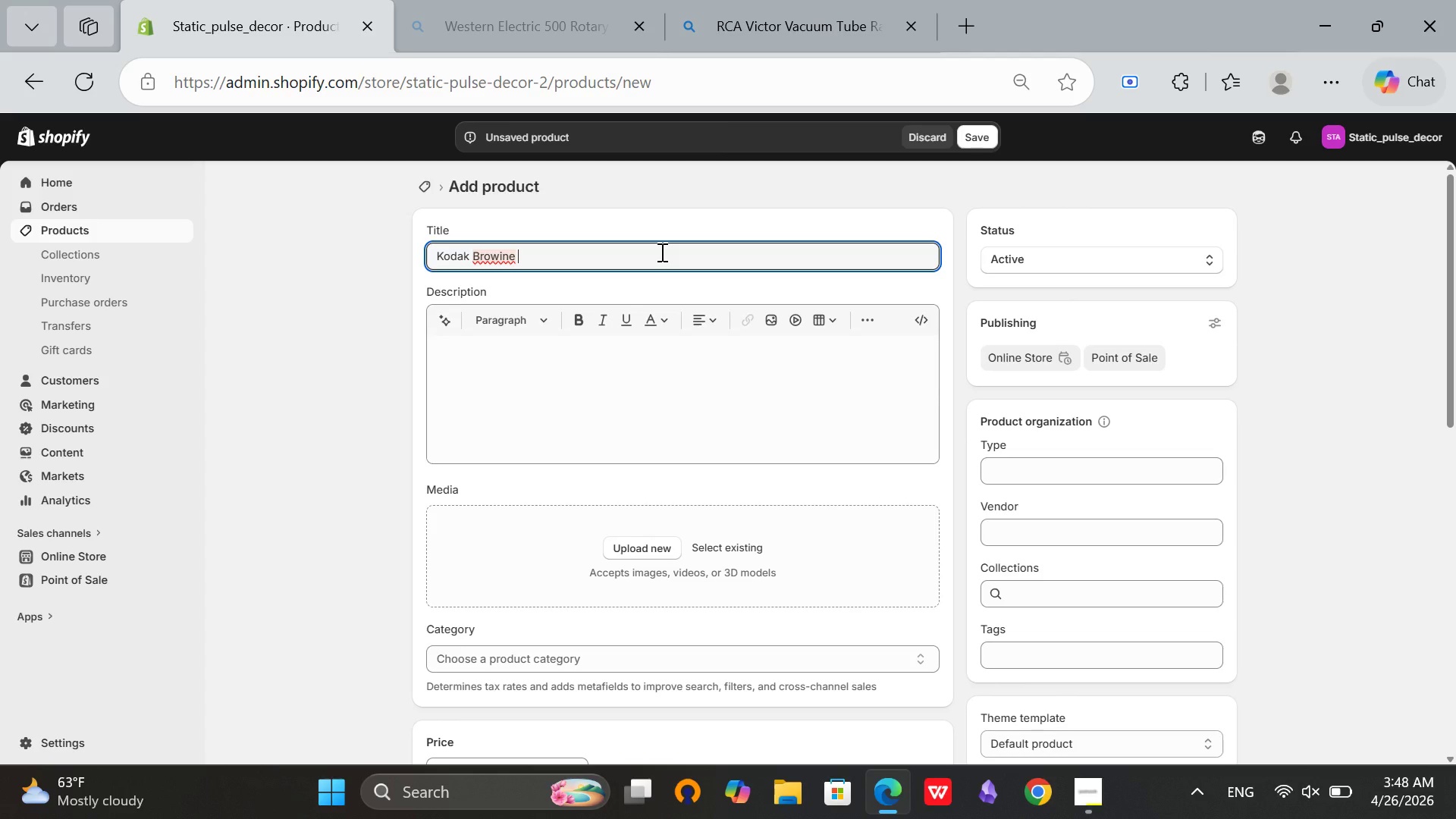 
wait(11.8)
 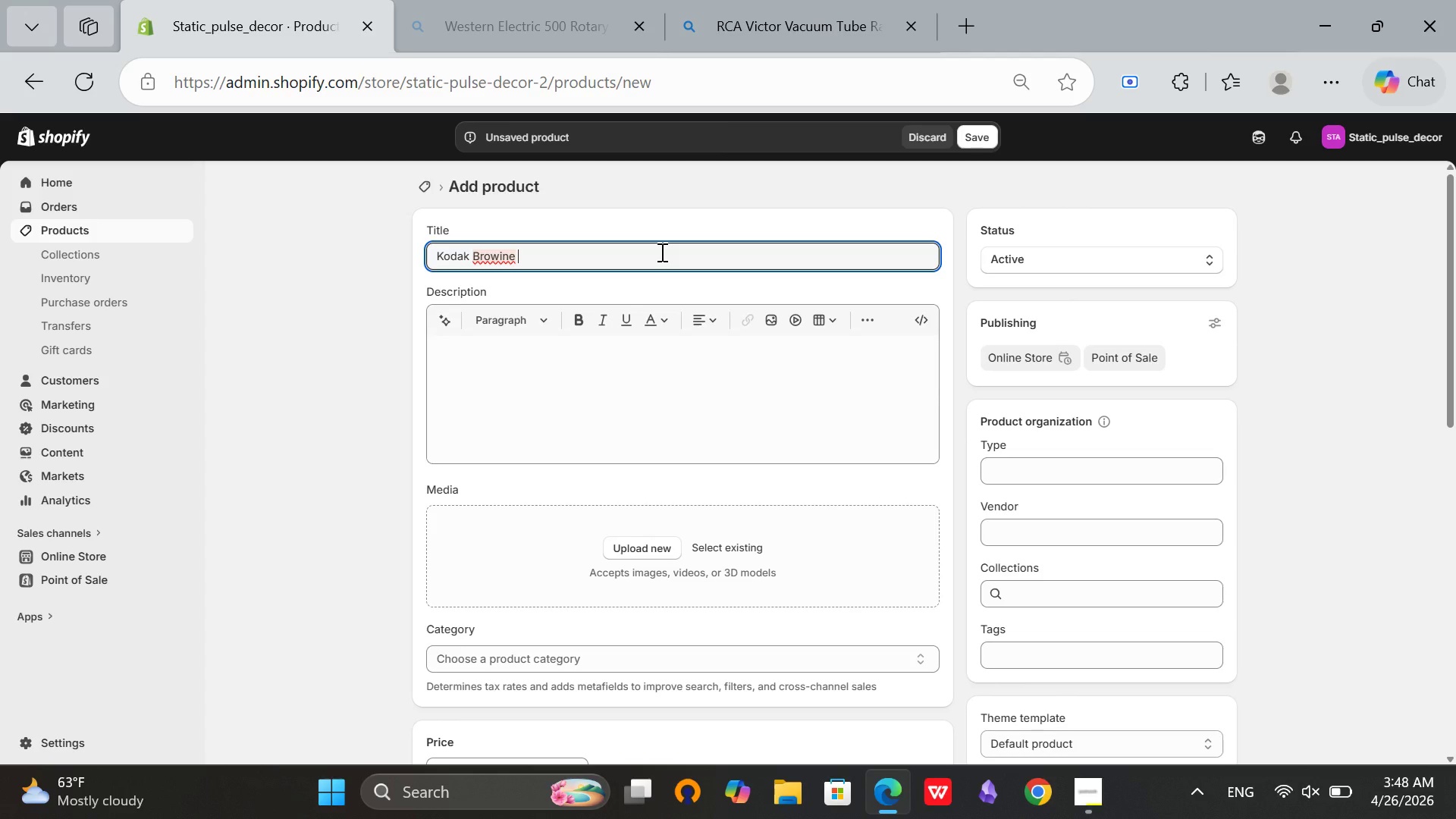 
key(Backspace)
key(Backspace)
key(Backspace)
key(Backspace)
type(nie)
 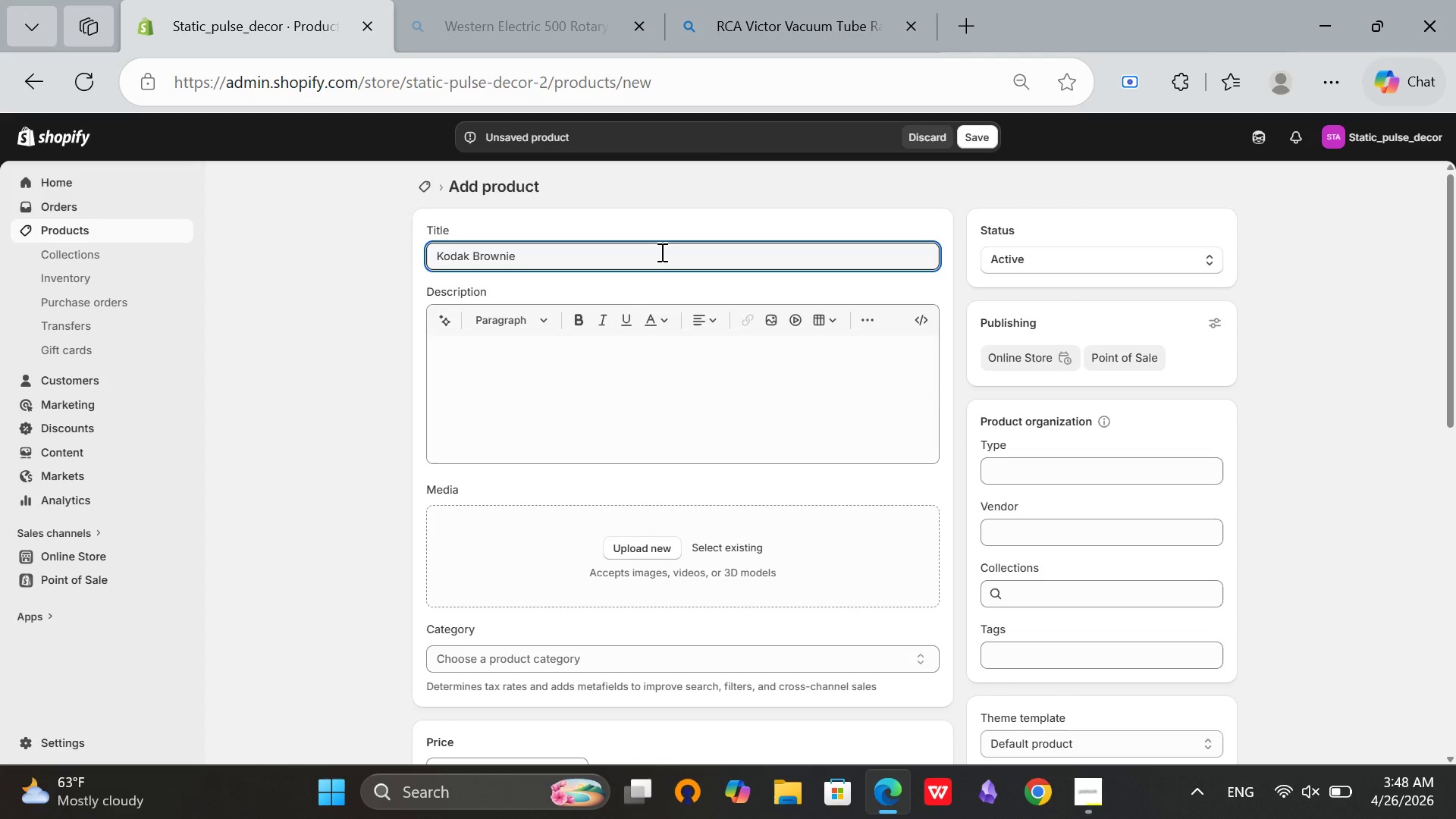 
wait(8.78)
 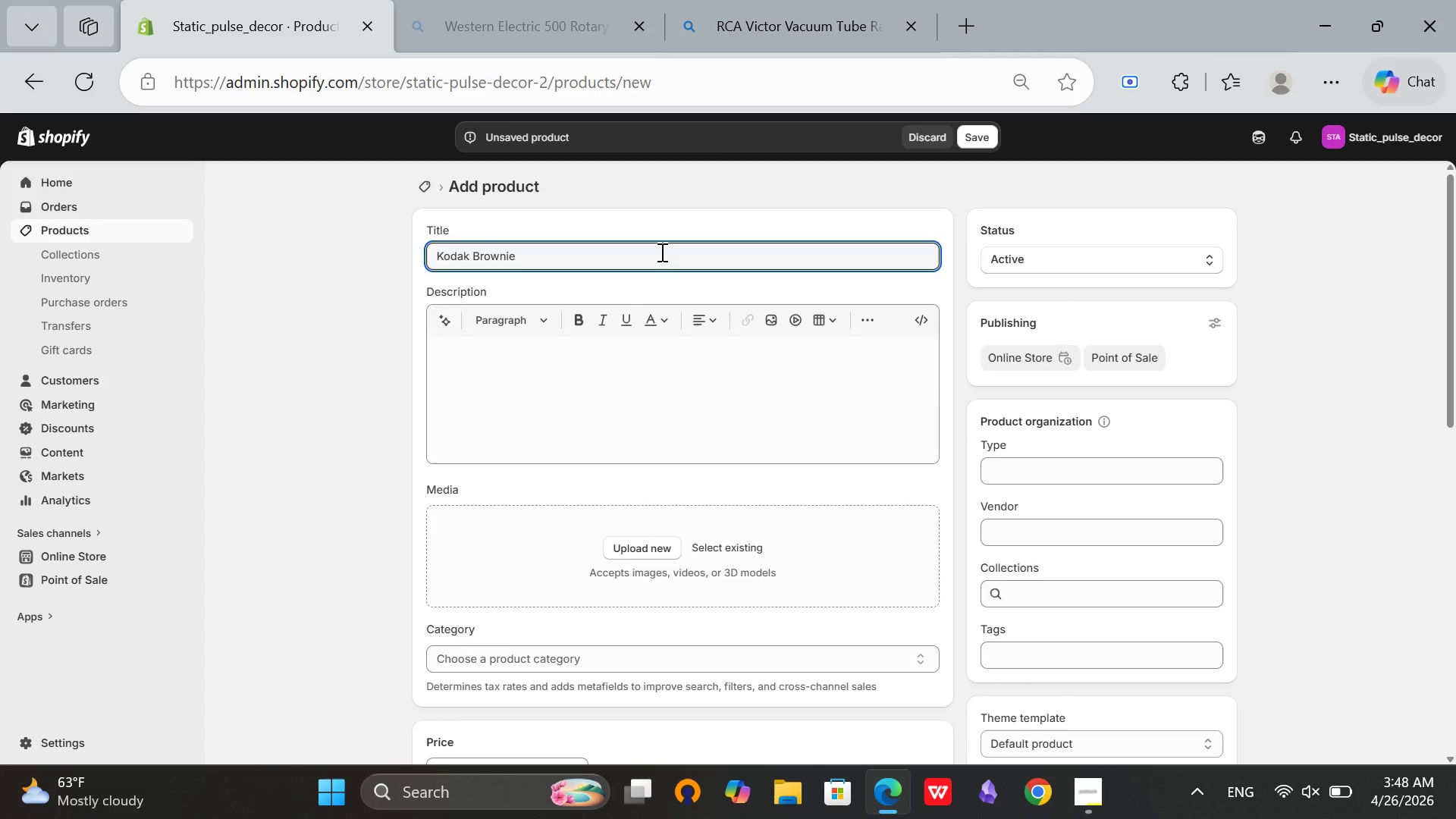 
key(Space)
 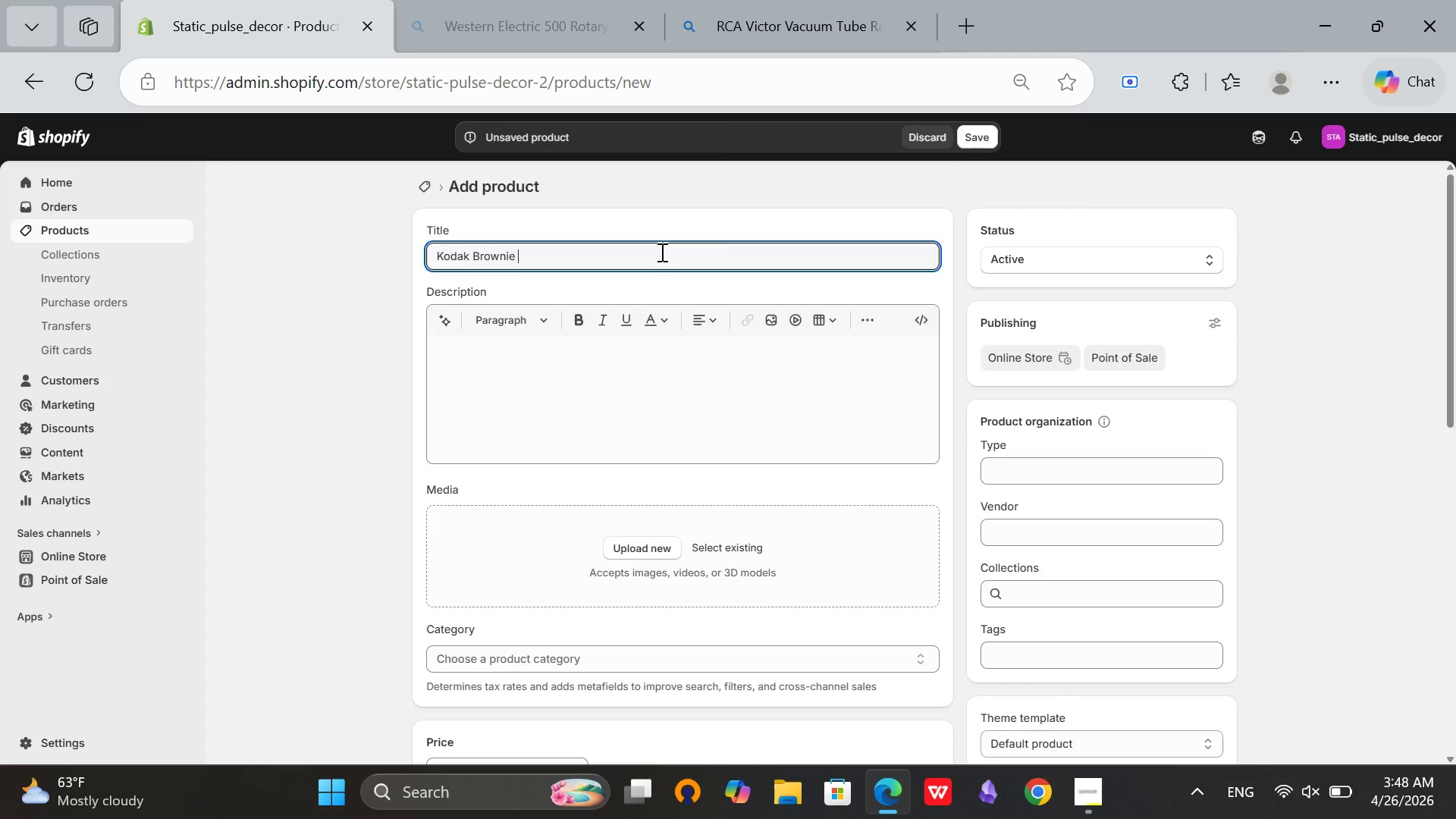 
wait(8.69)
 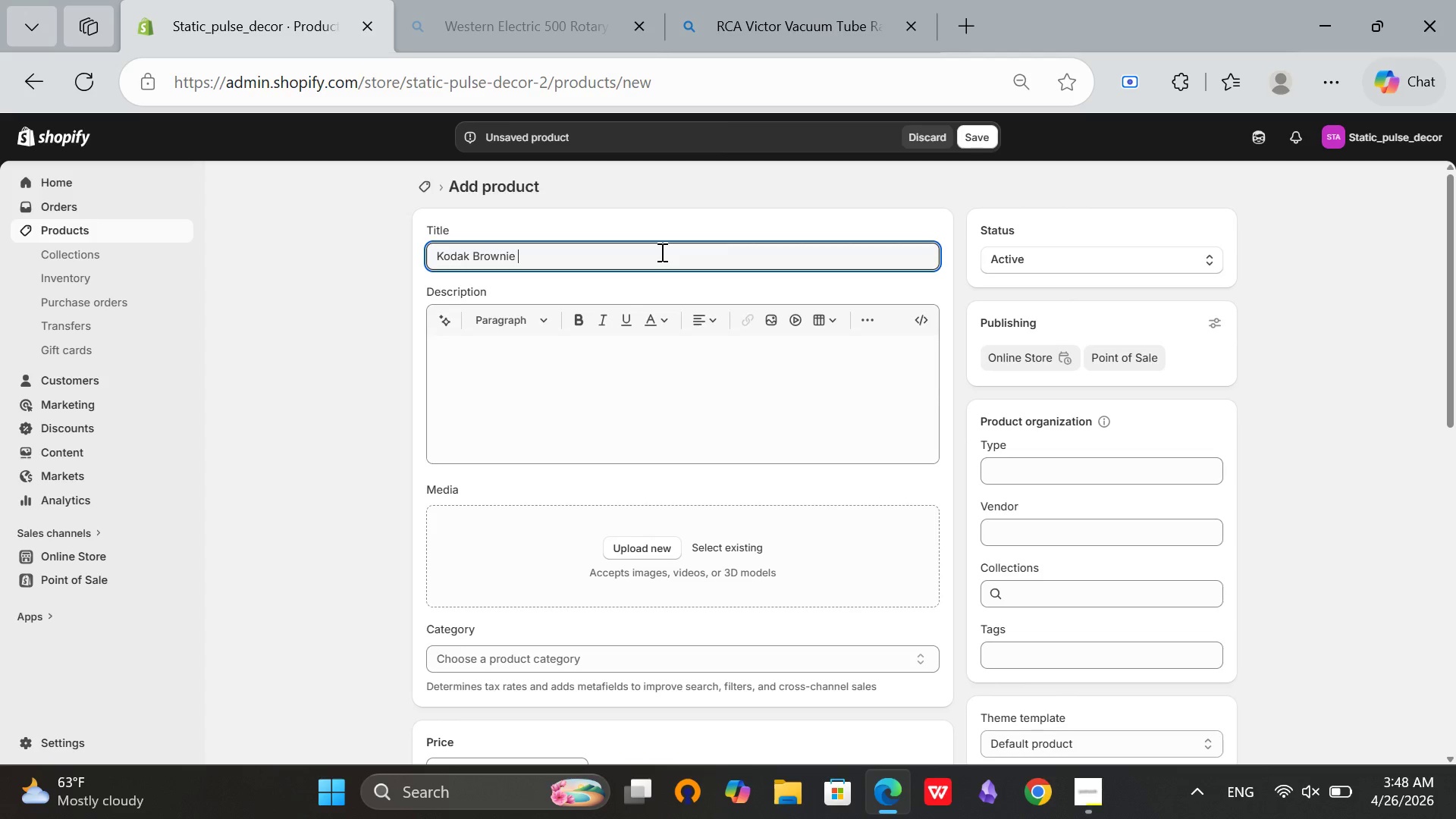 
left_click([1081, 801])